 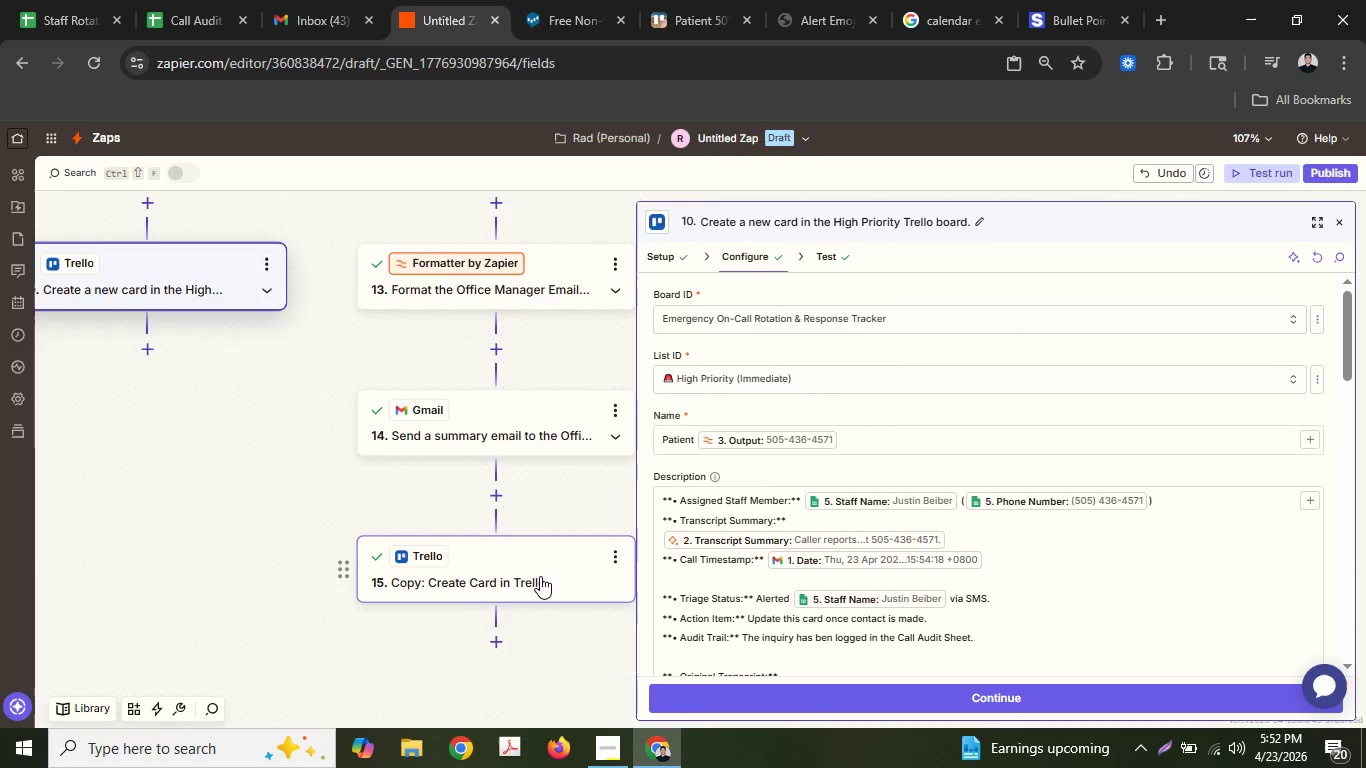 
left_click([795, 222])
 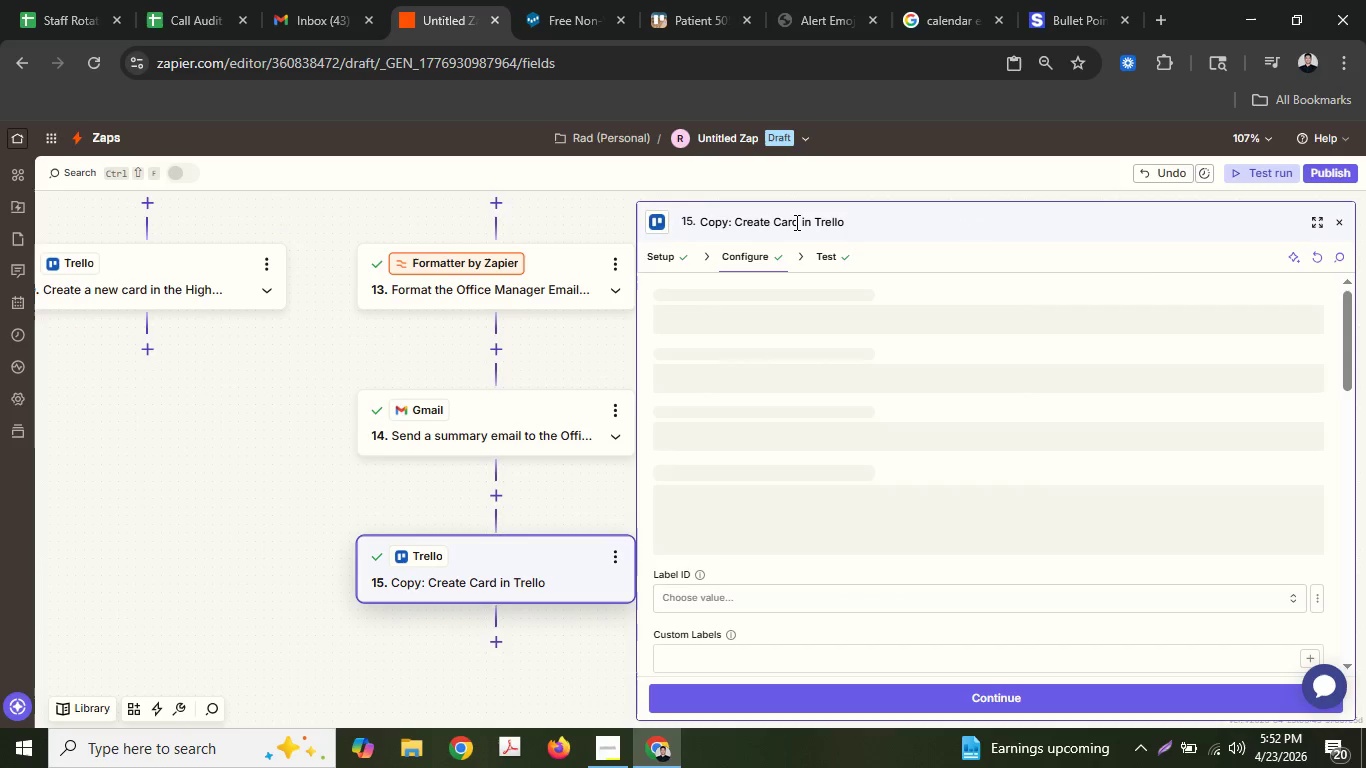 
key(Control+V)
 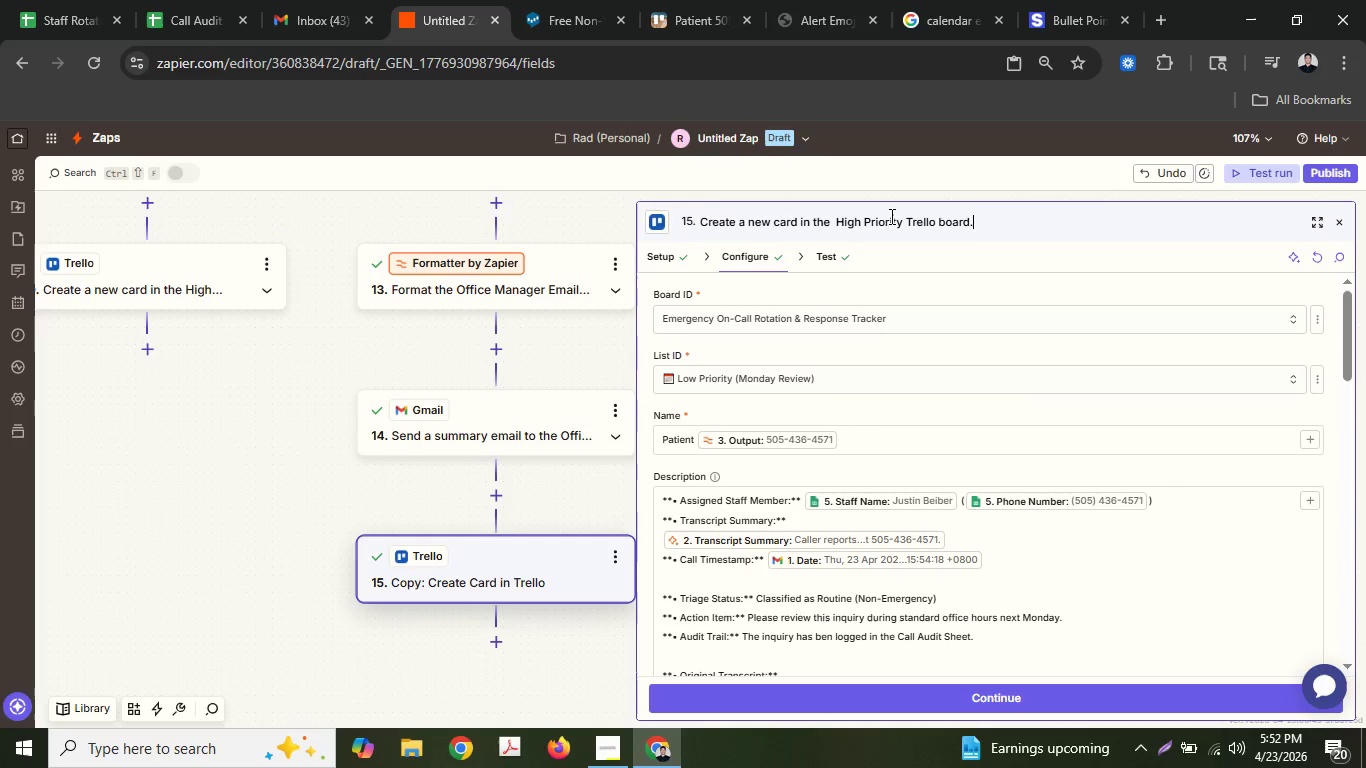 
left_click_drag(start_coordinate=[838, 222], to_coordinate=[902, 220])
 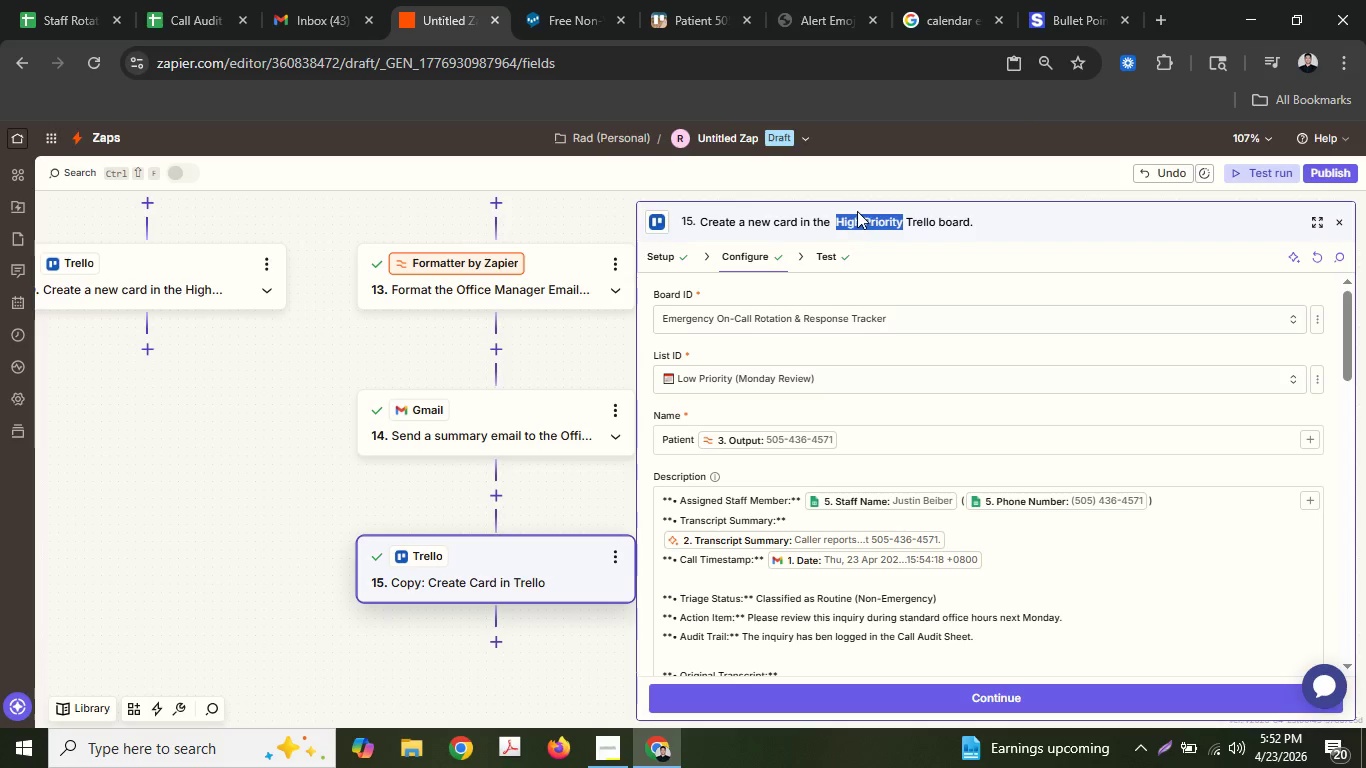 
double_click([852, 218])
 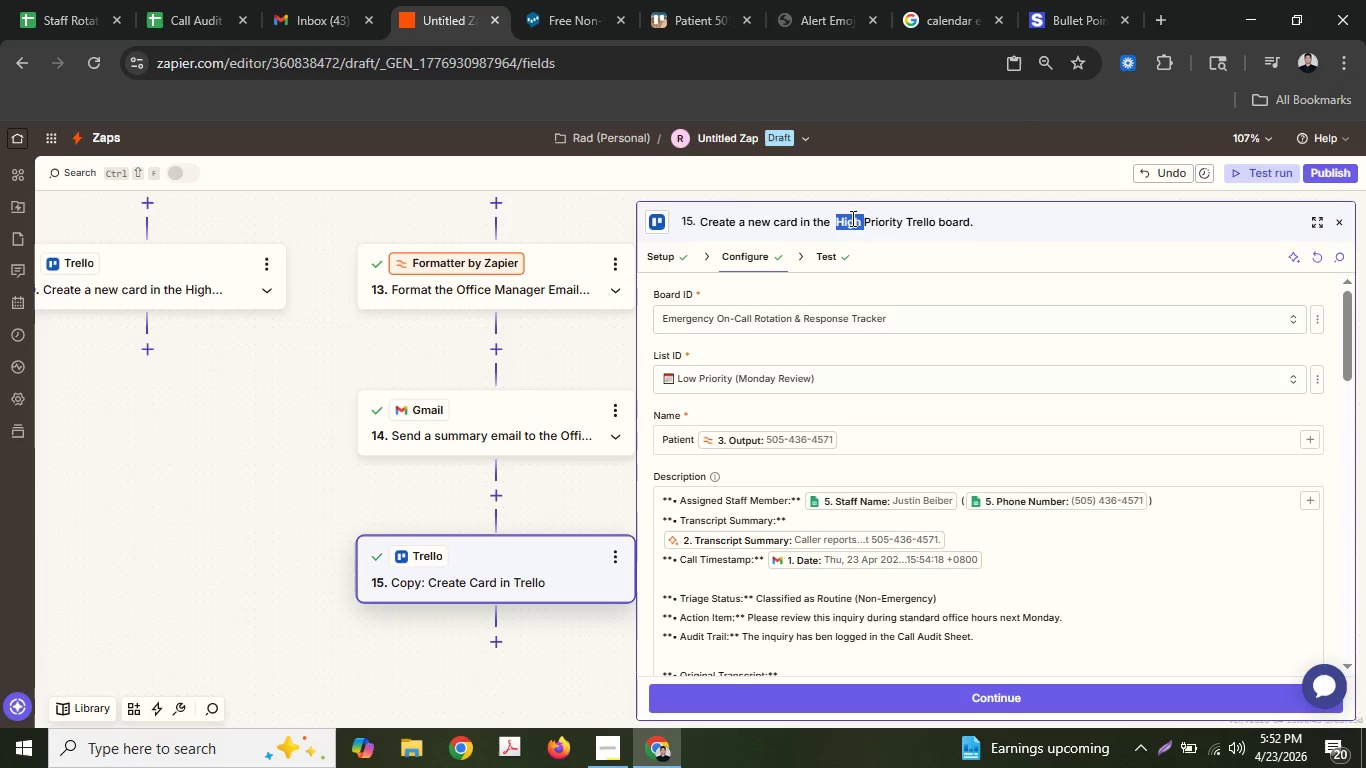 
type(Low)
 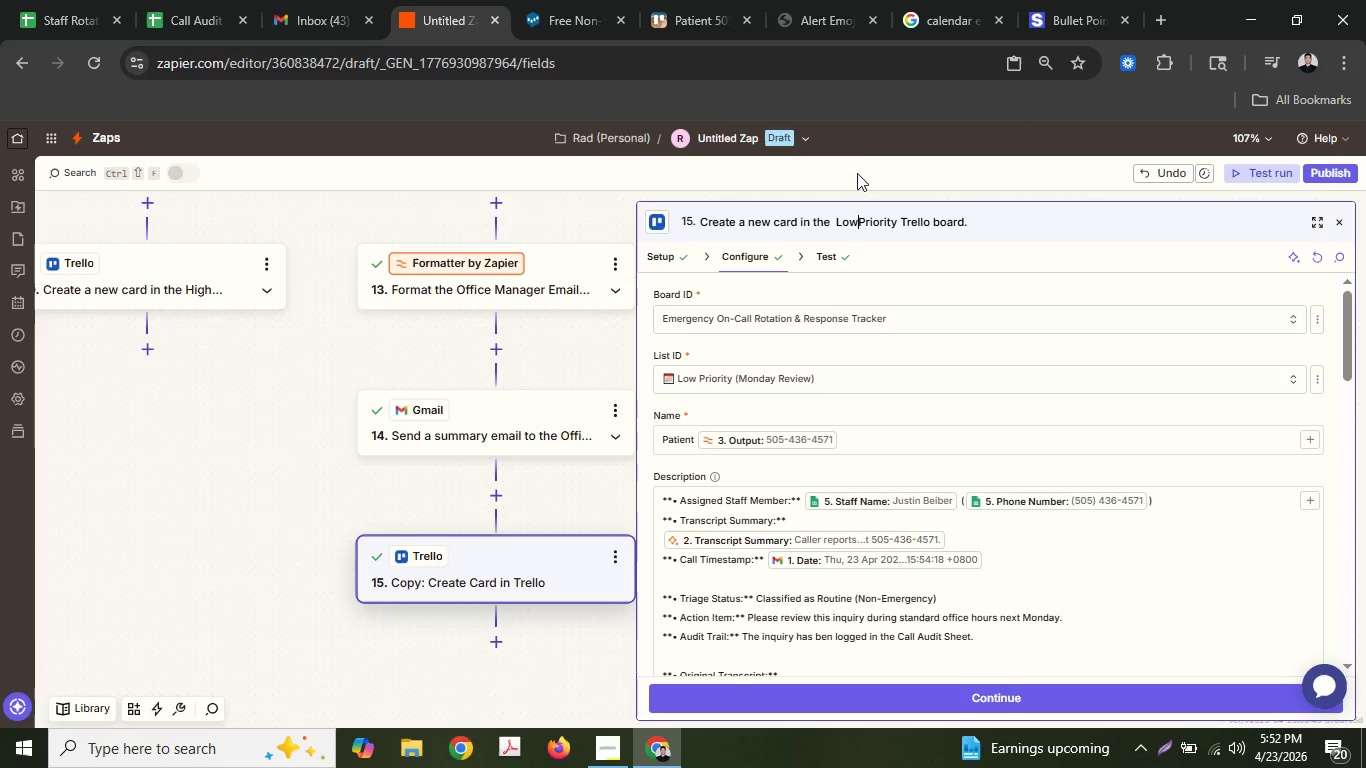 
key(Space)
 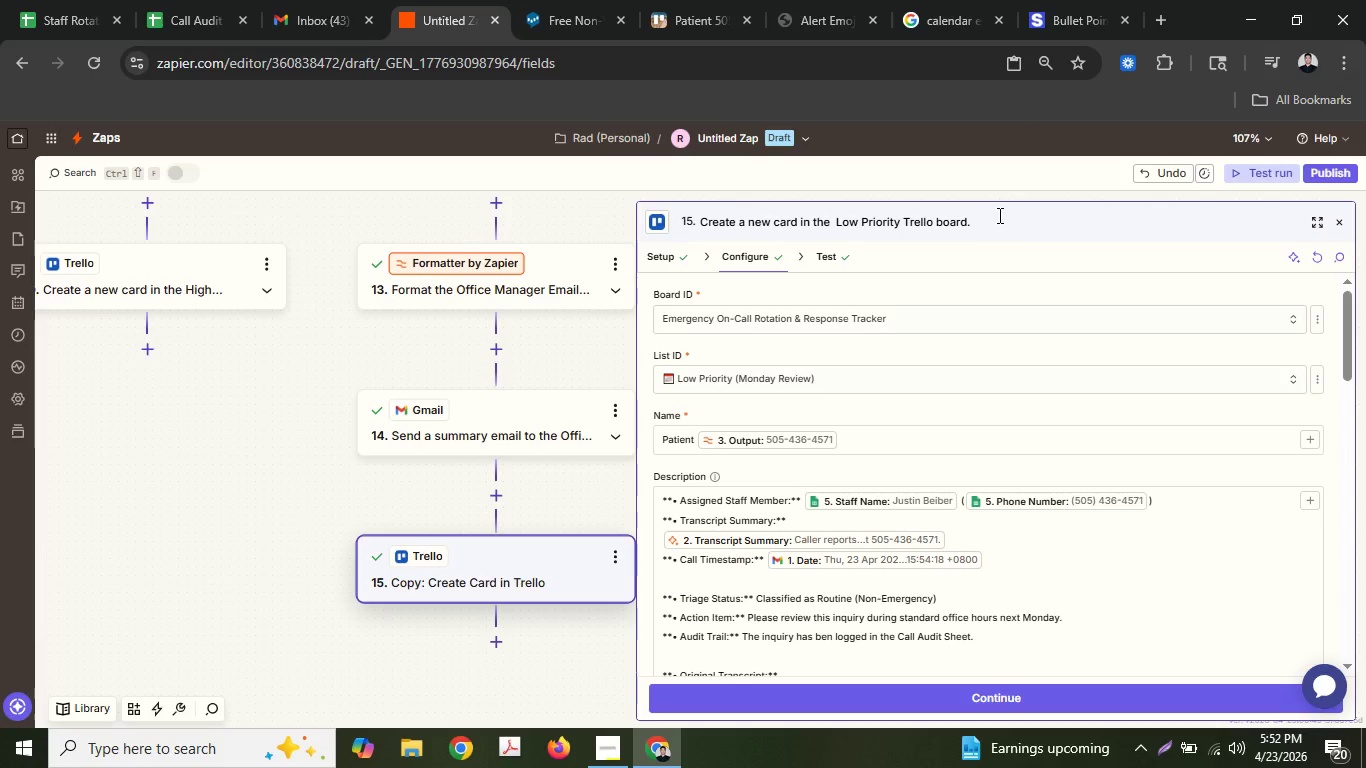 
left_click([998, 214])
 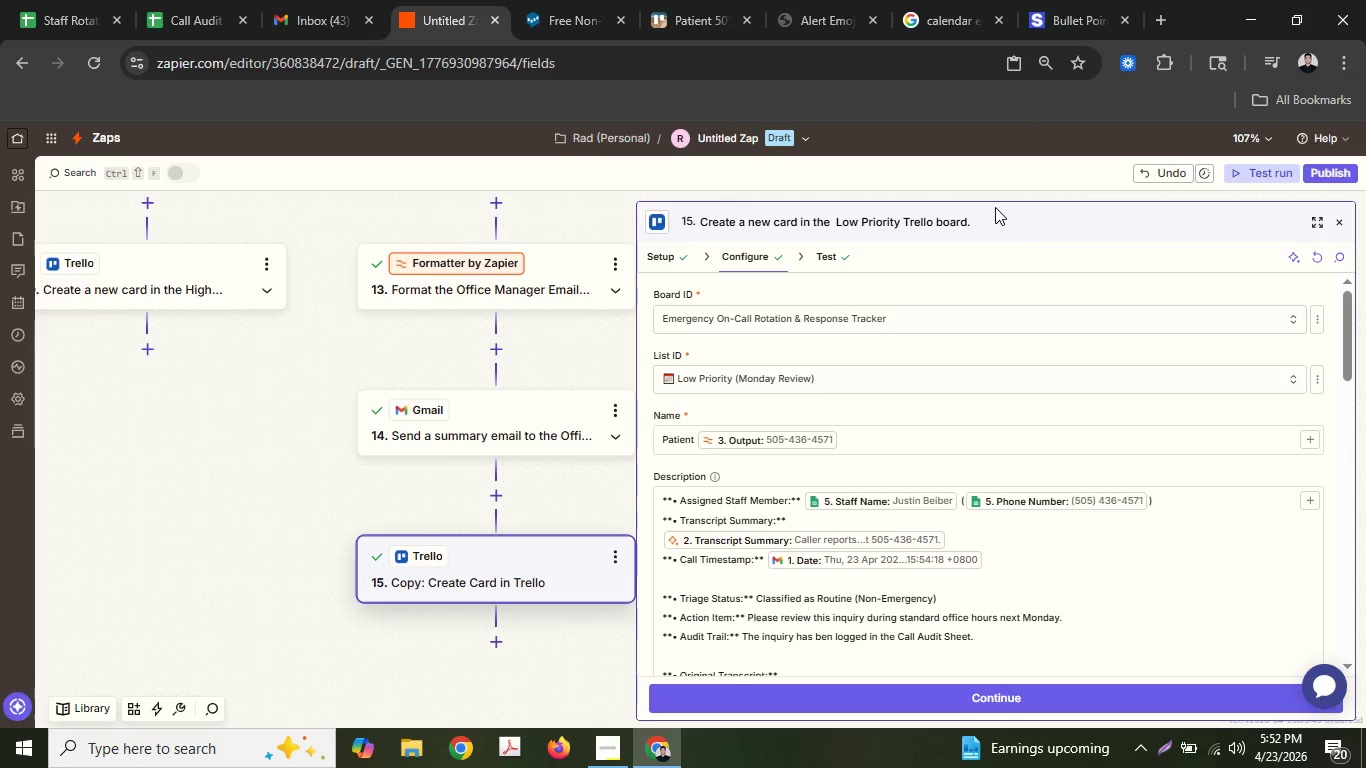 
key(Backspace)
 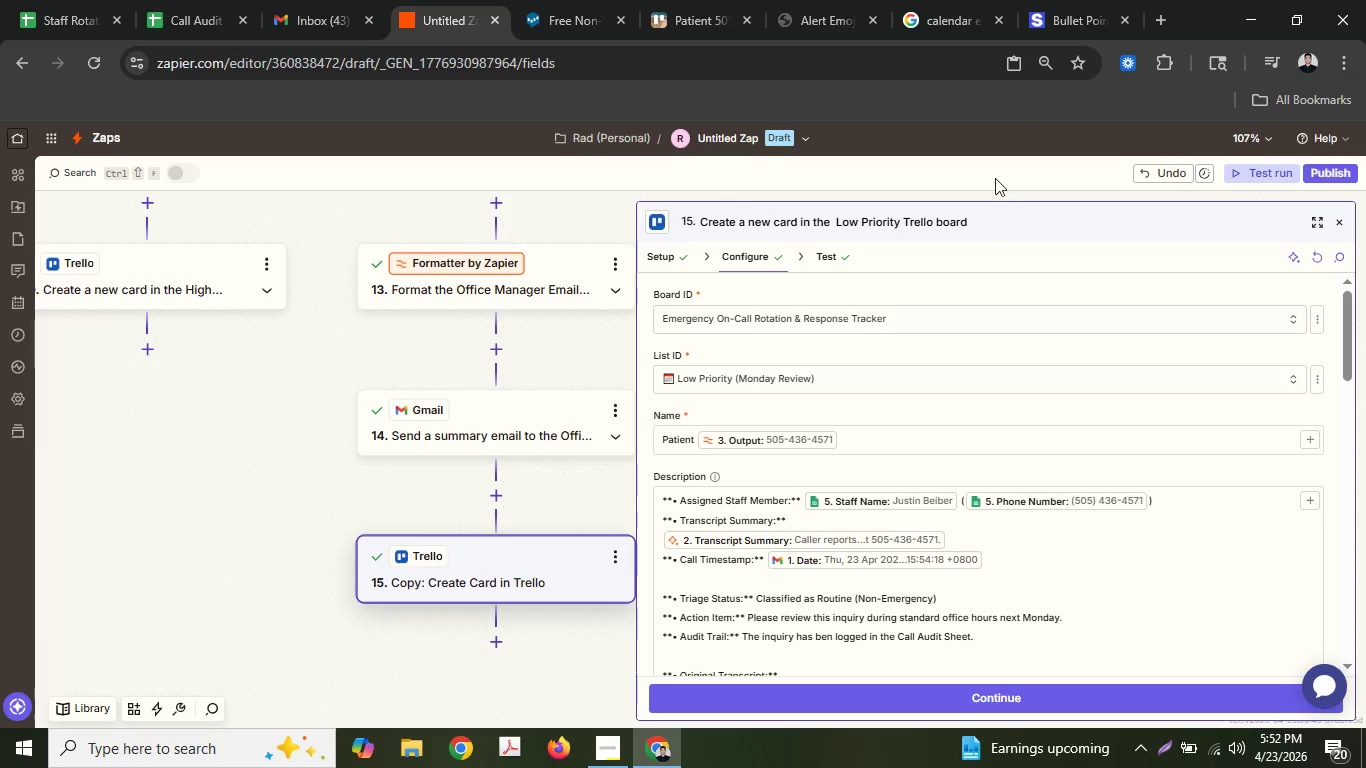 
type( for Monday review.)
 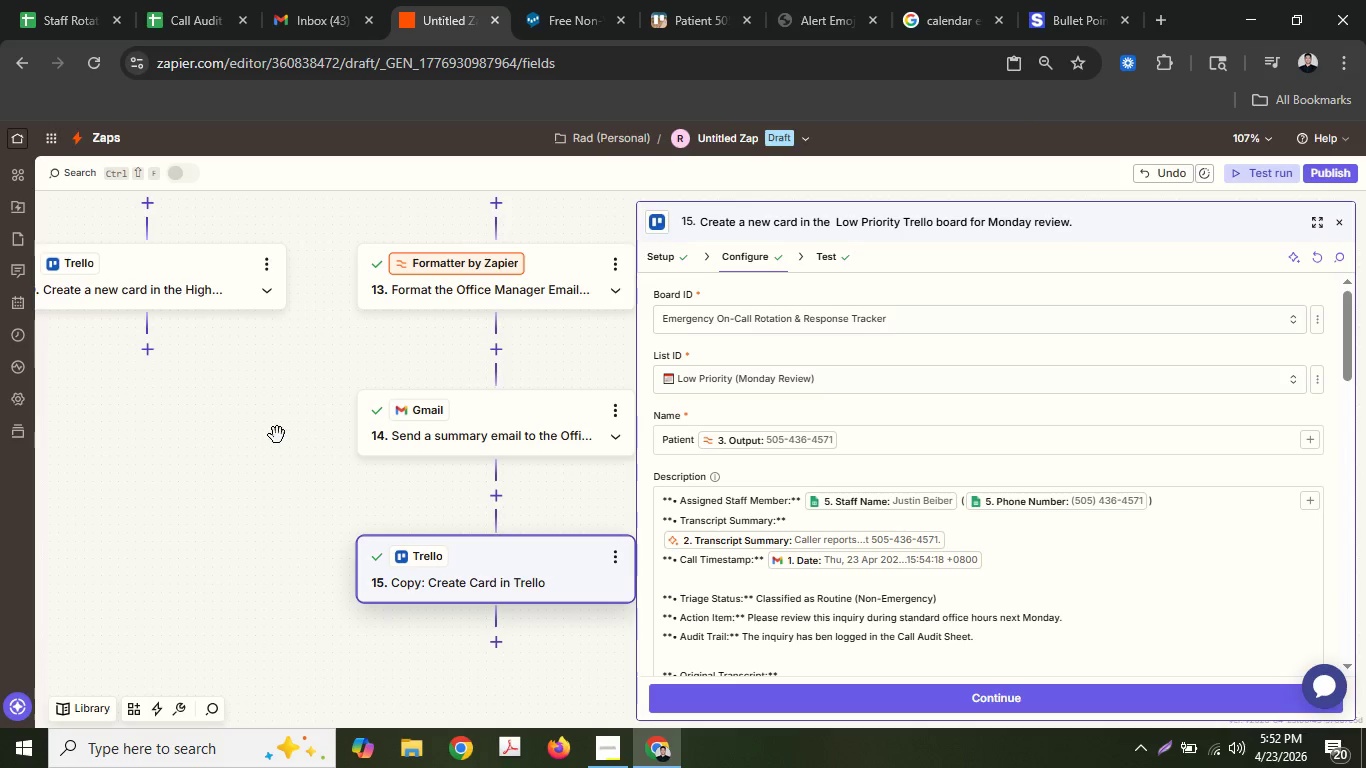 
scroll: coordinate [279, 433], scroll_direction: up, amount: 6.0
 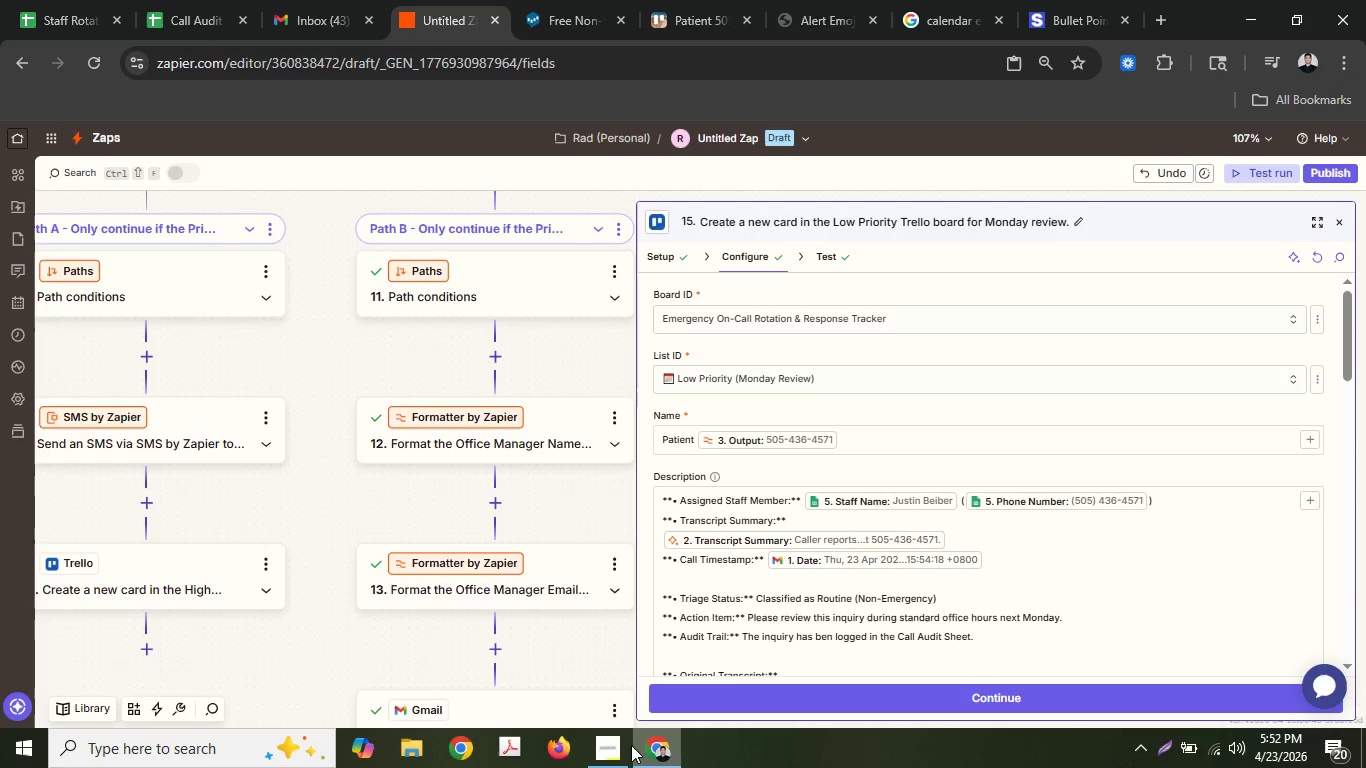 
left_click([620, 750])